 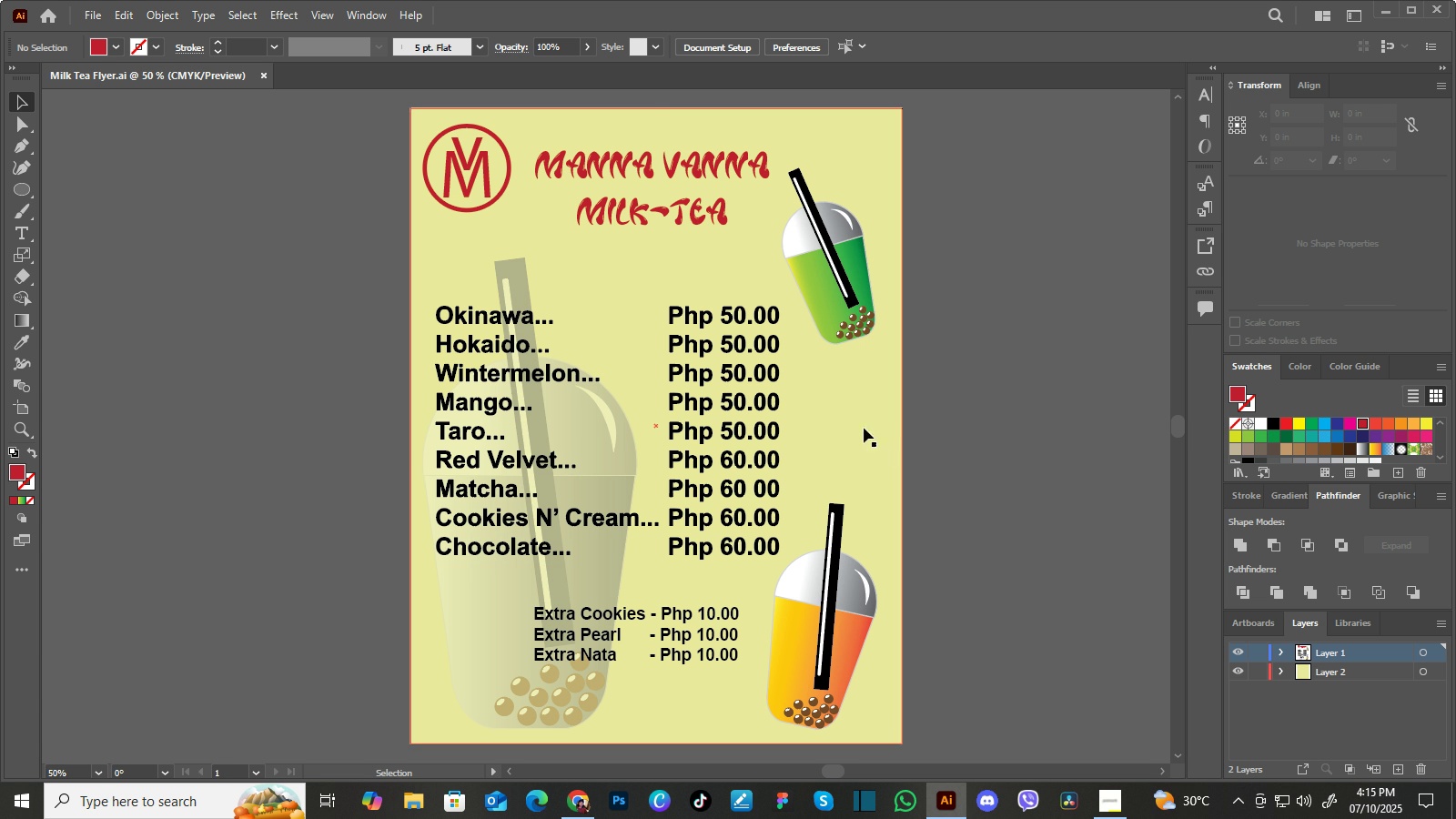 
left_click([854, 419])
 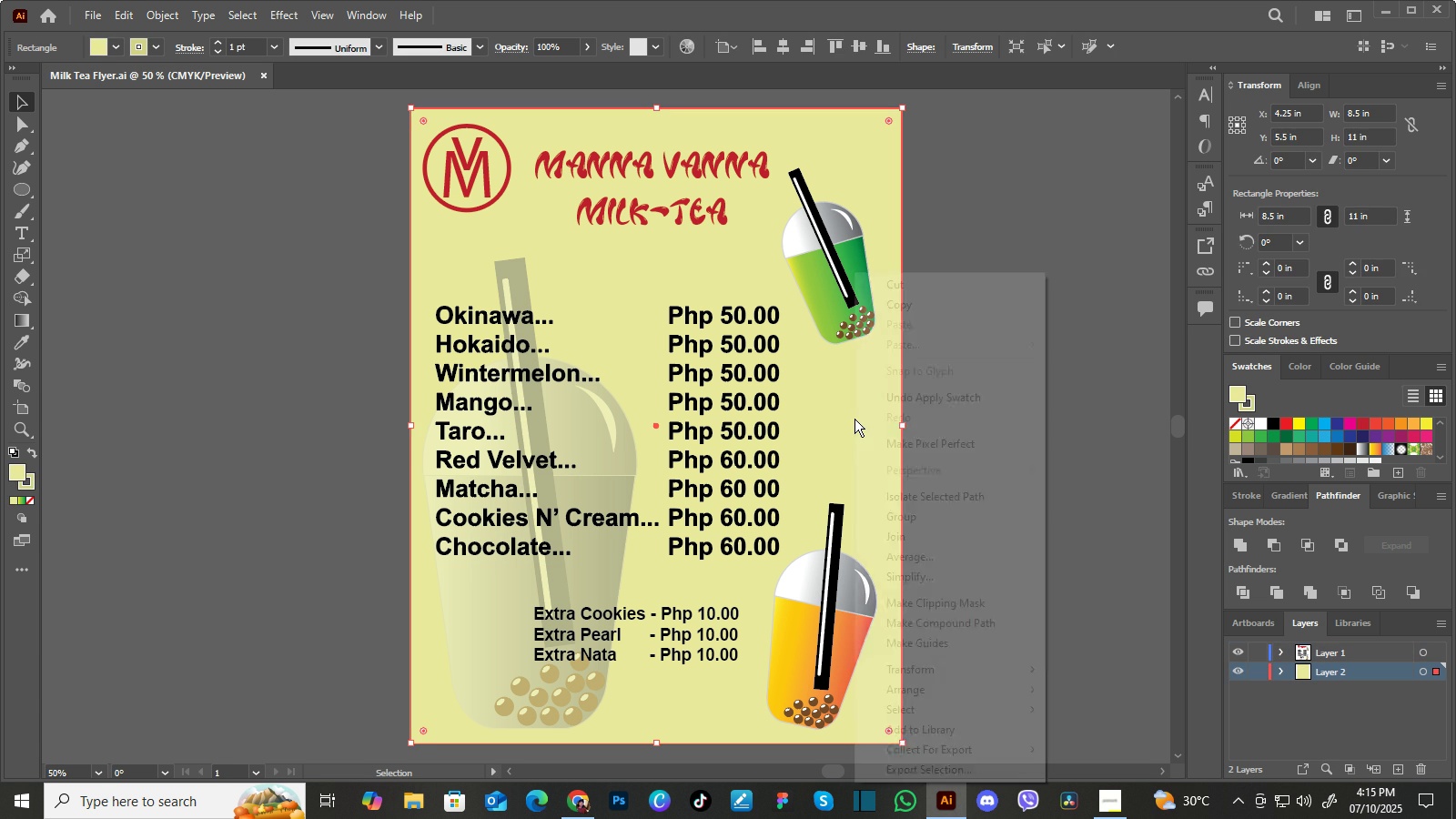 
right_click([854, 419])
 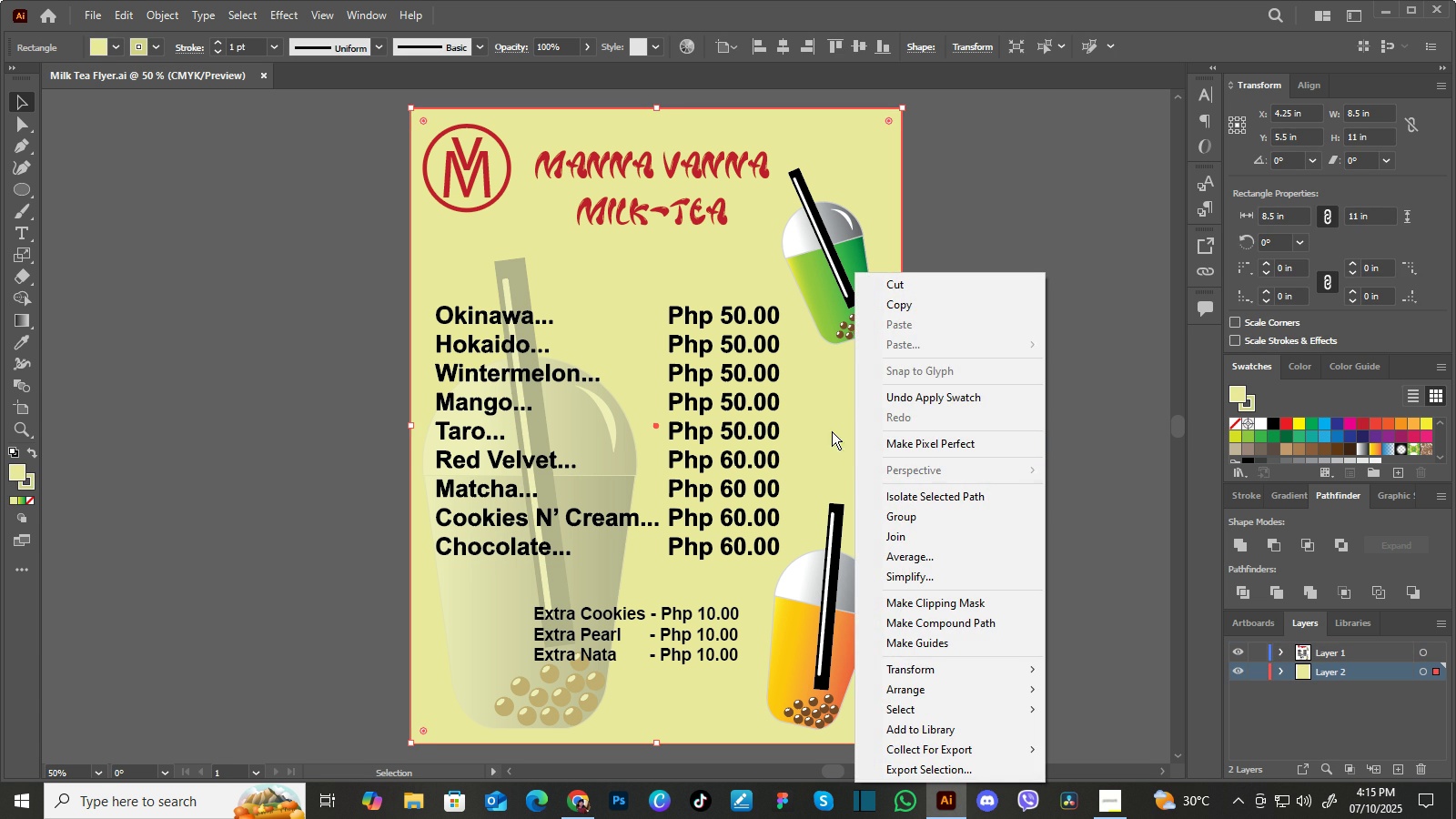 
left_click([824, 416])
 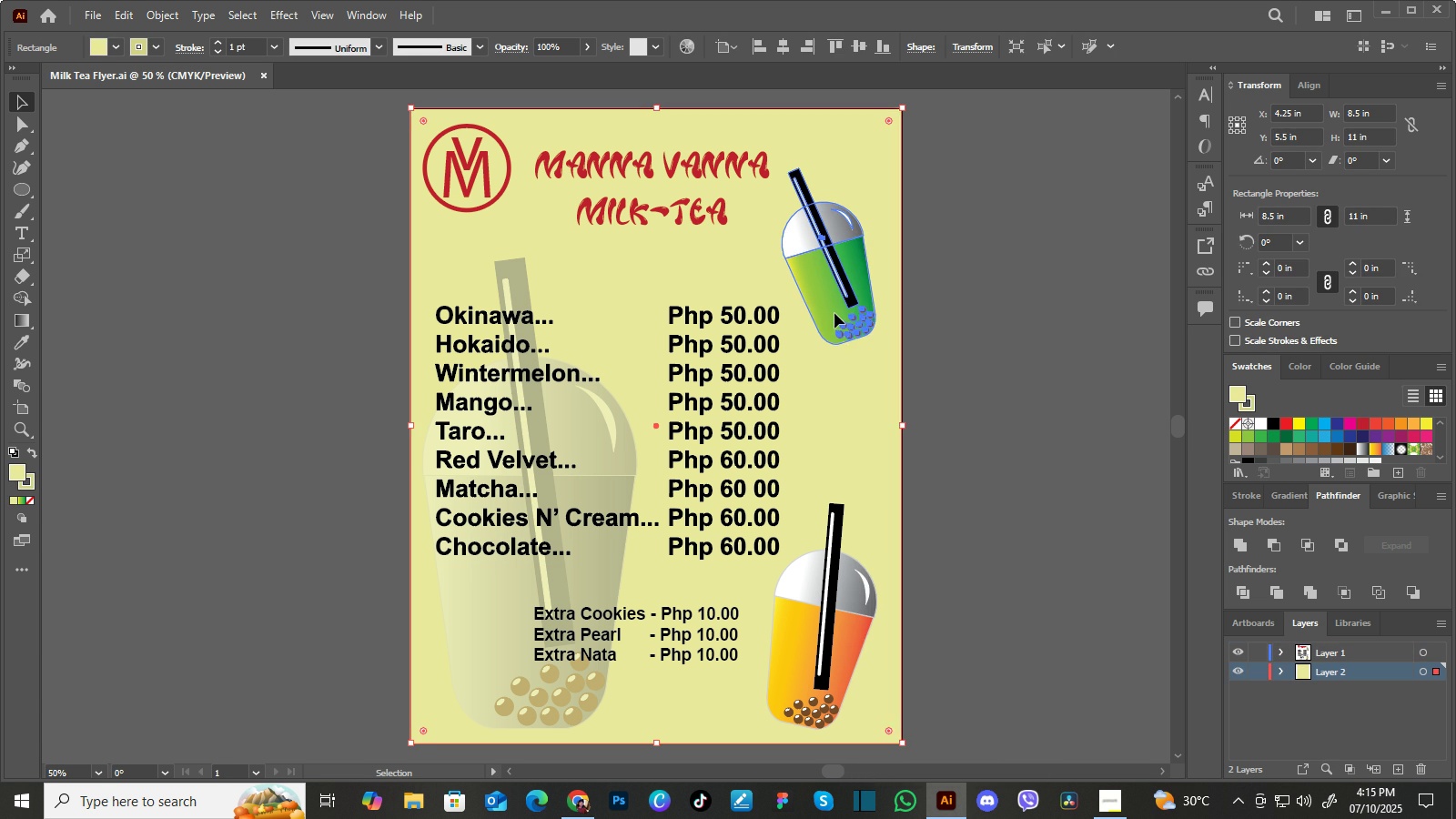 
left_click([834, 313])
 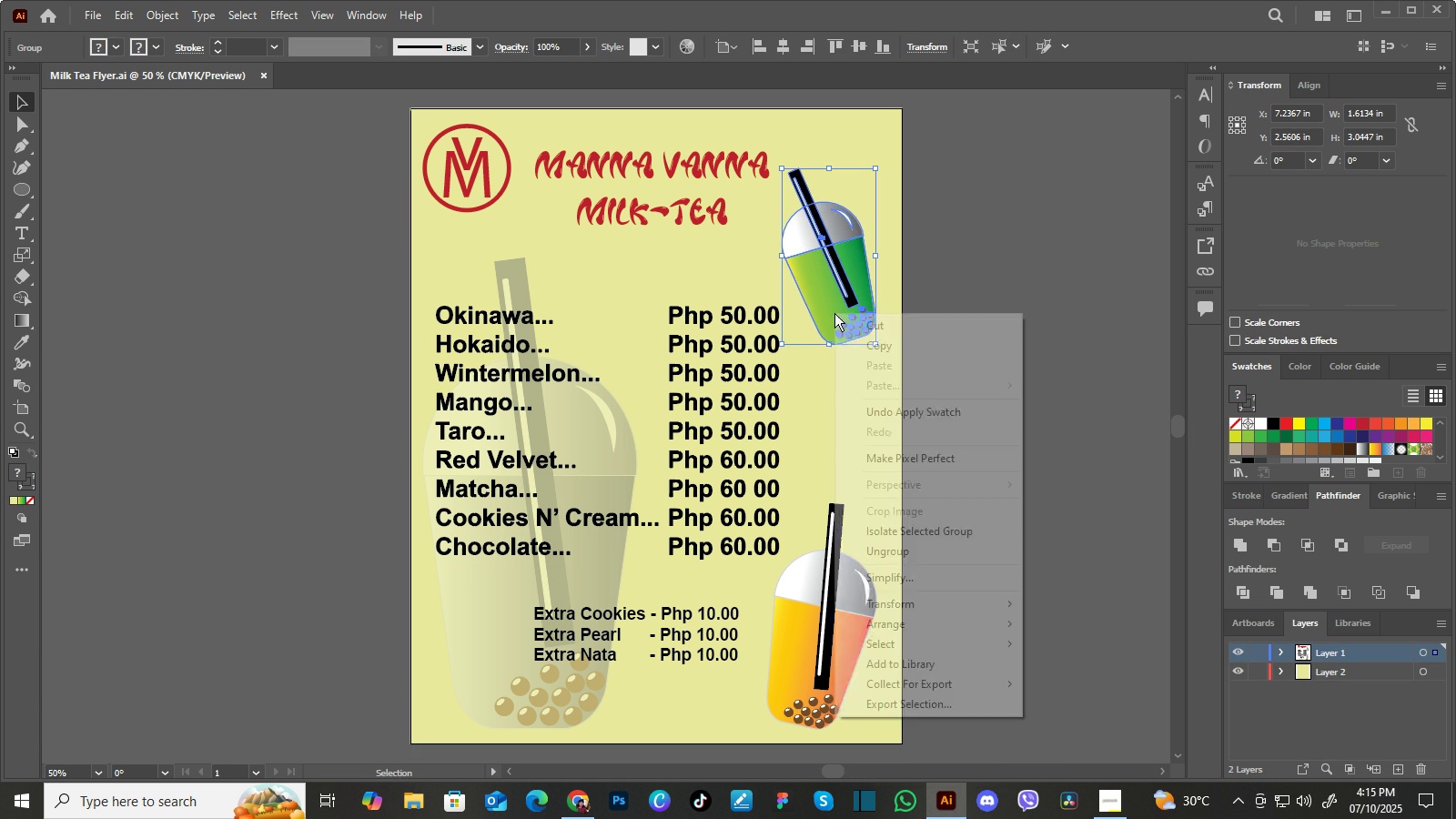 
right_click([834, 313])
 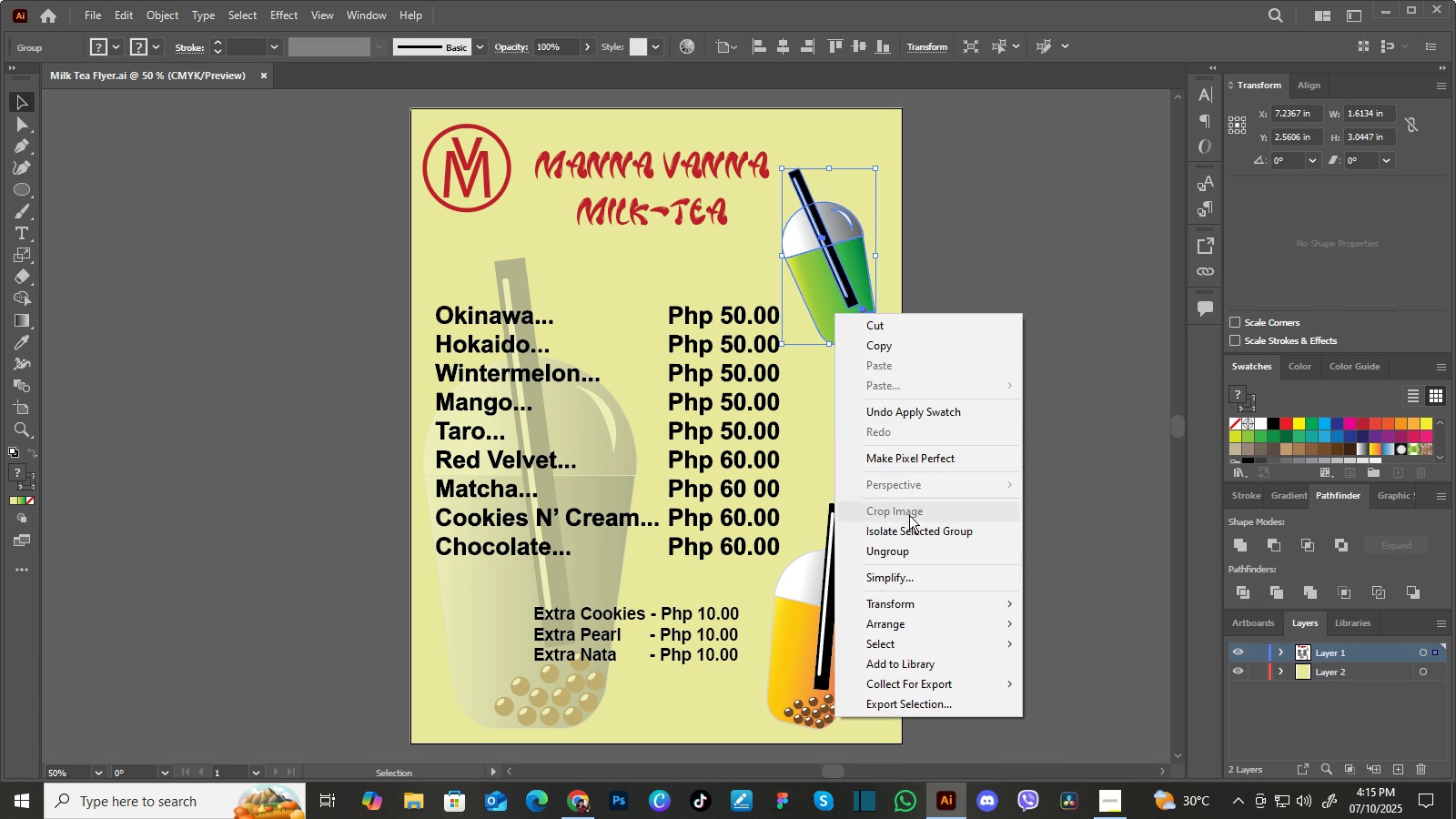 
left_click([909, 546])
 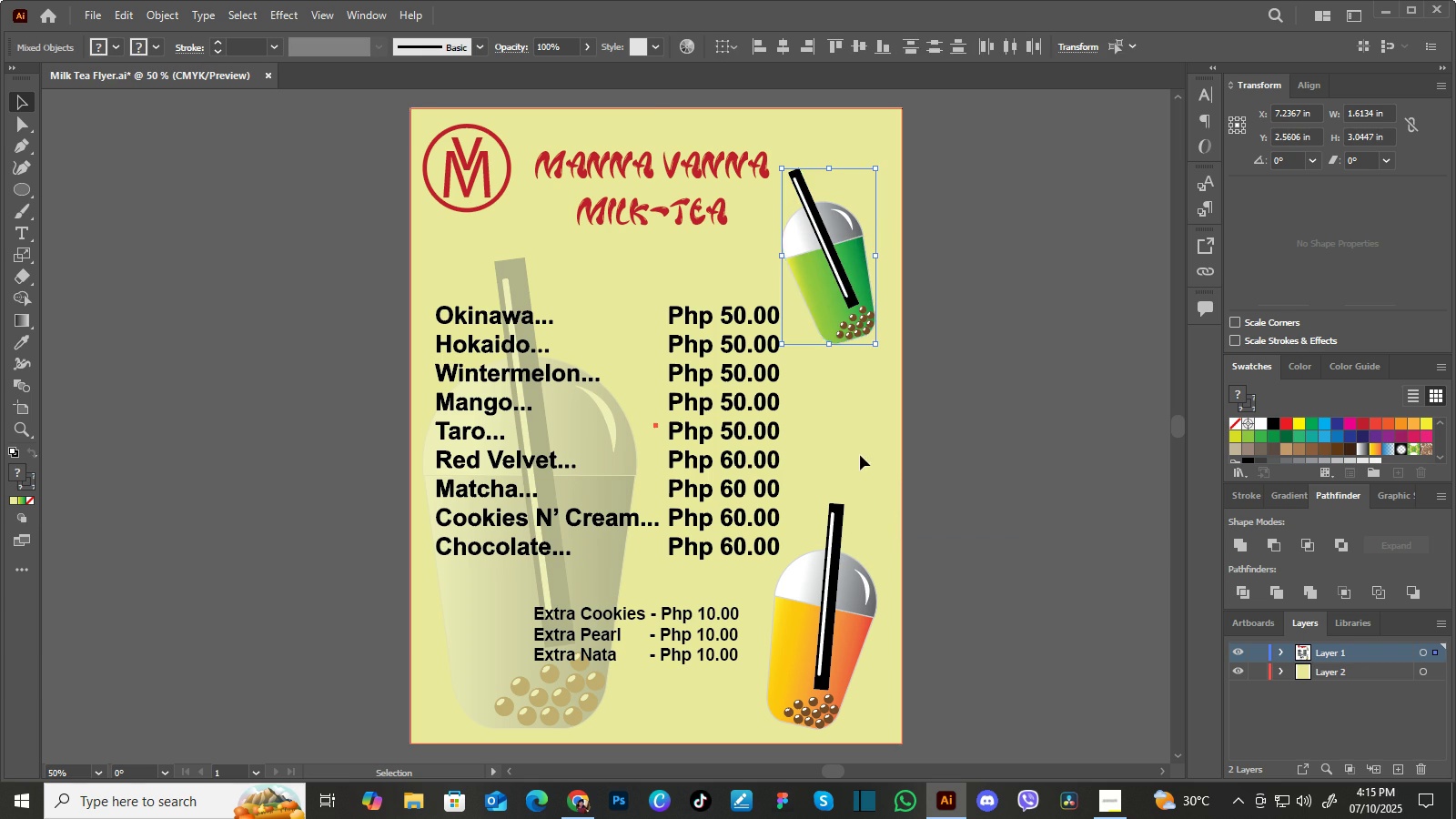 
left_click([860, 455])
 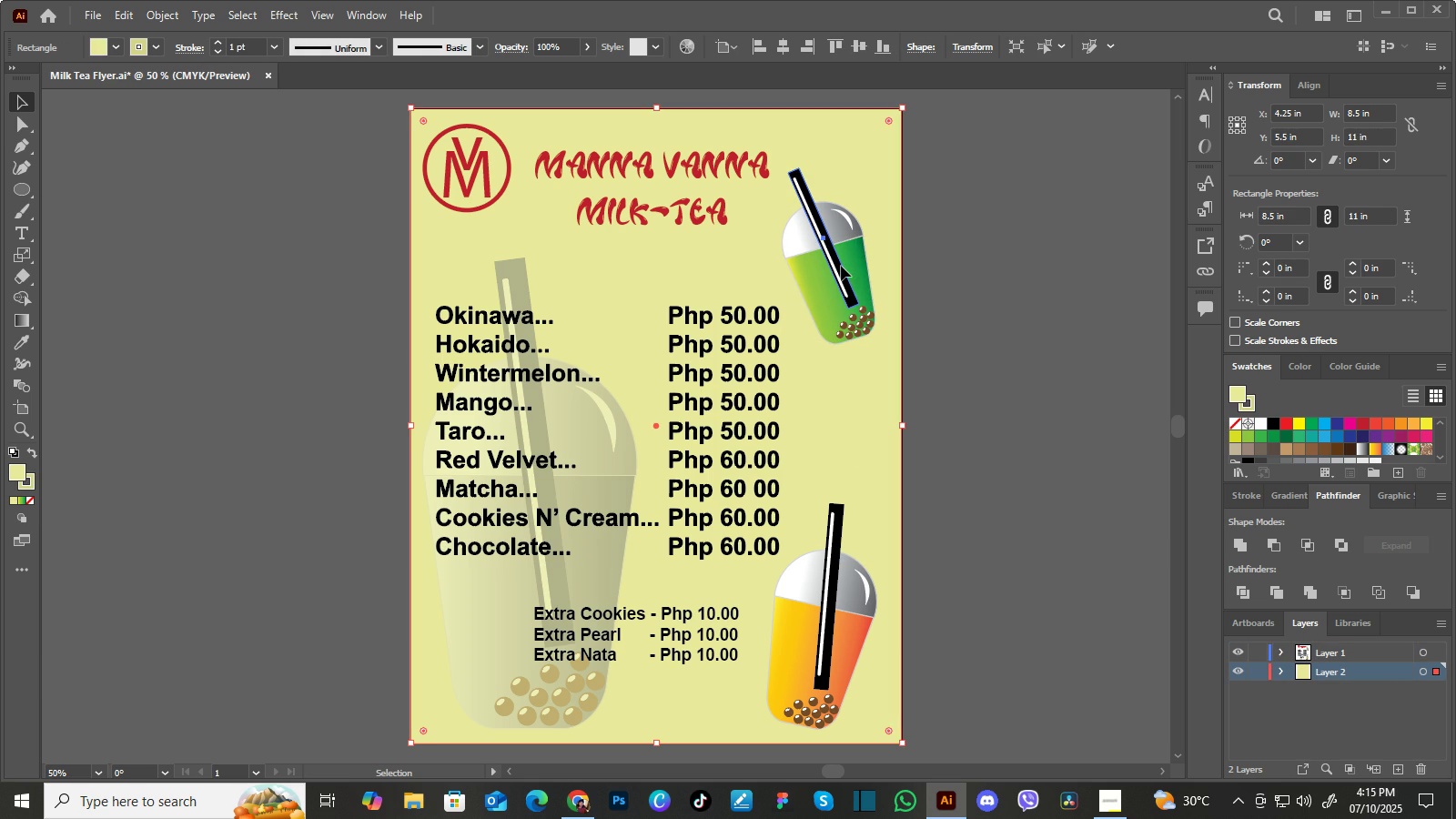 
left_click([841, 266])
 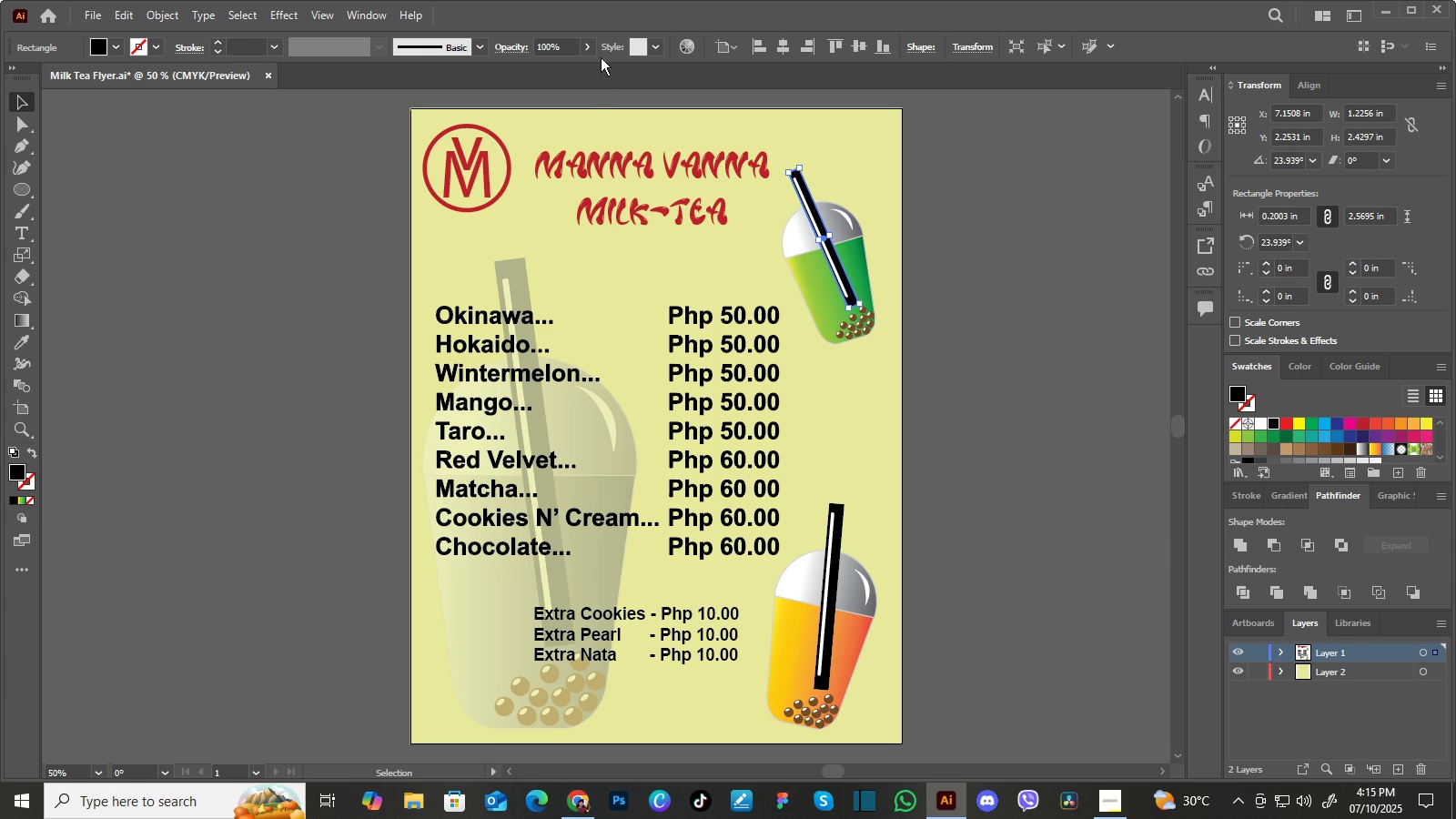 
left_click([588, 46])
 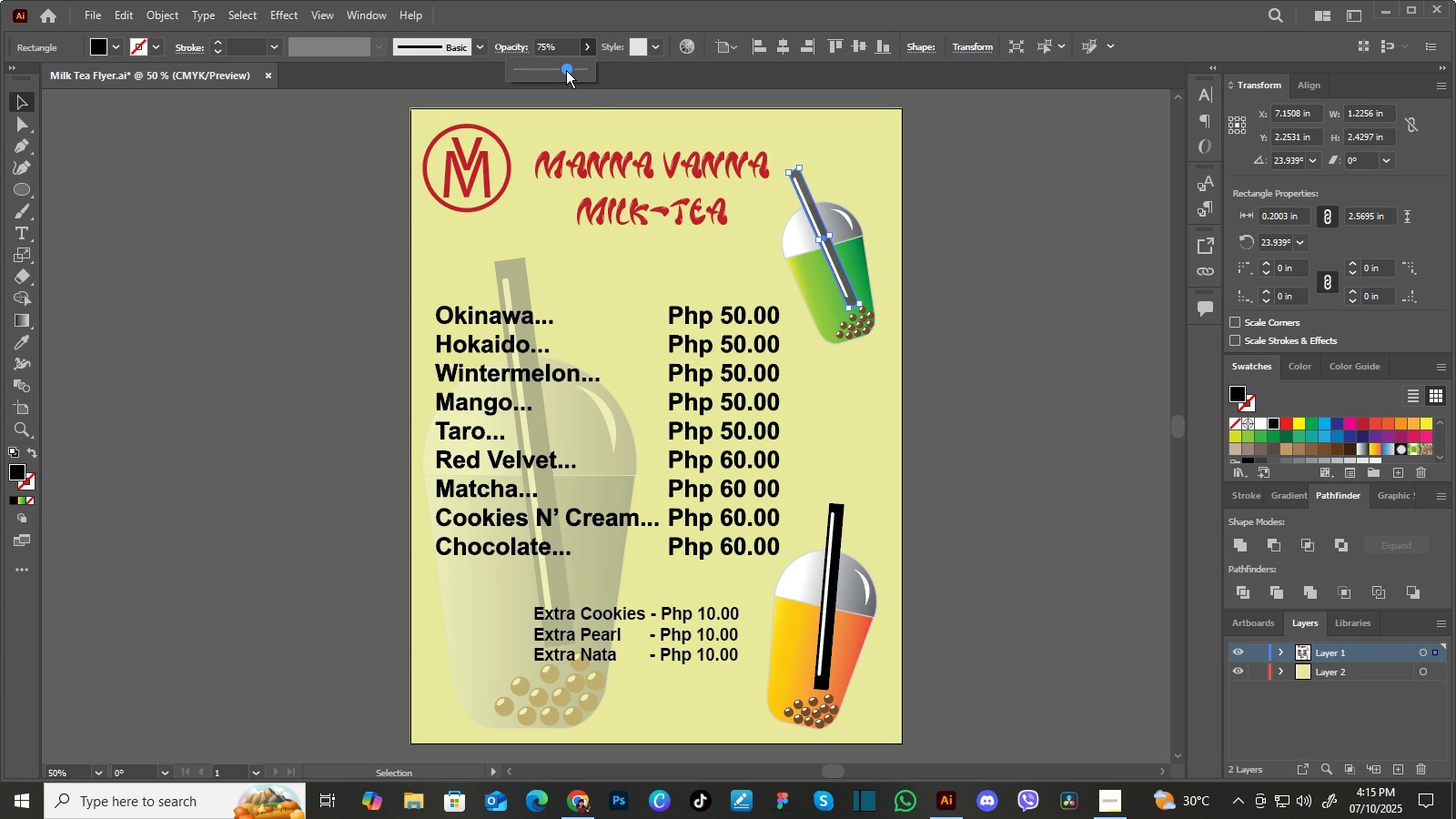 
left_click([566, 70])
 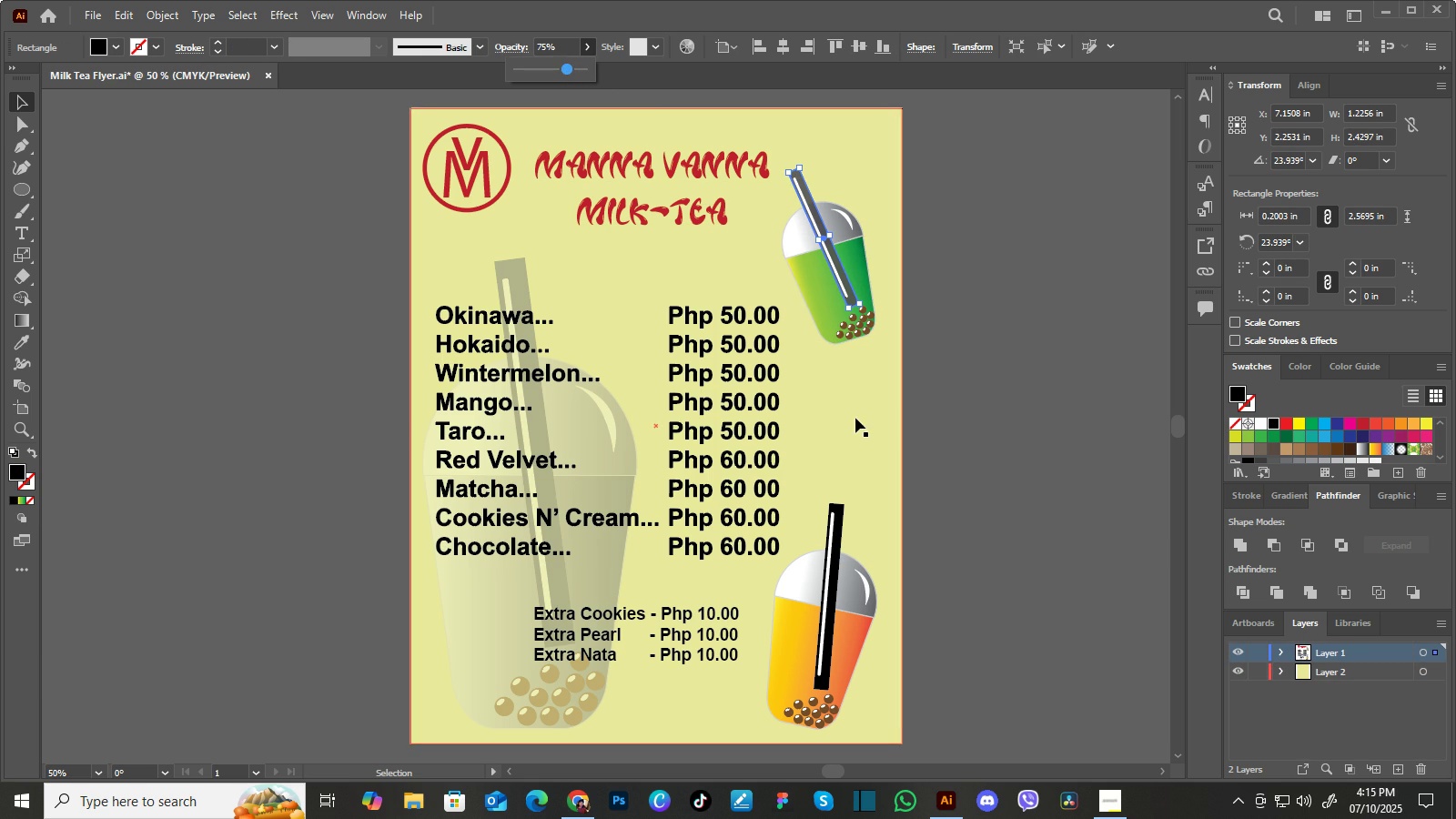 
left_click([855, 418])
 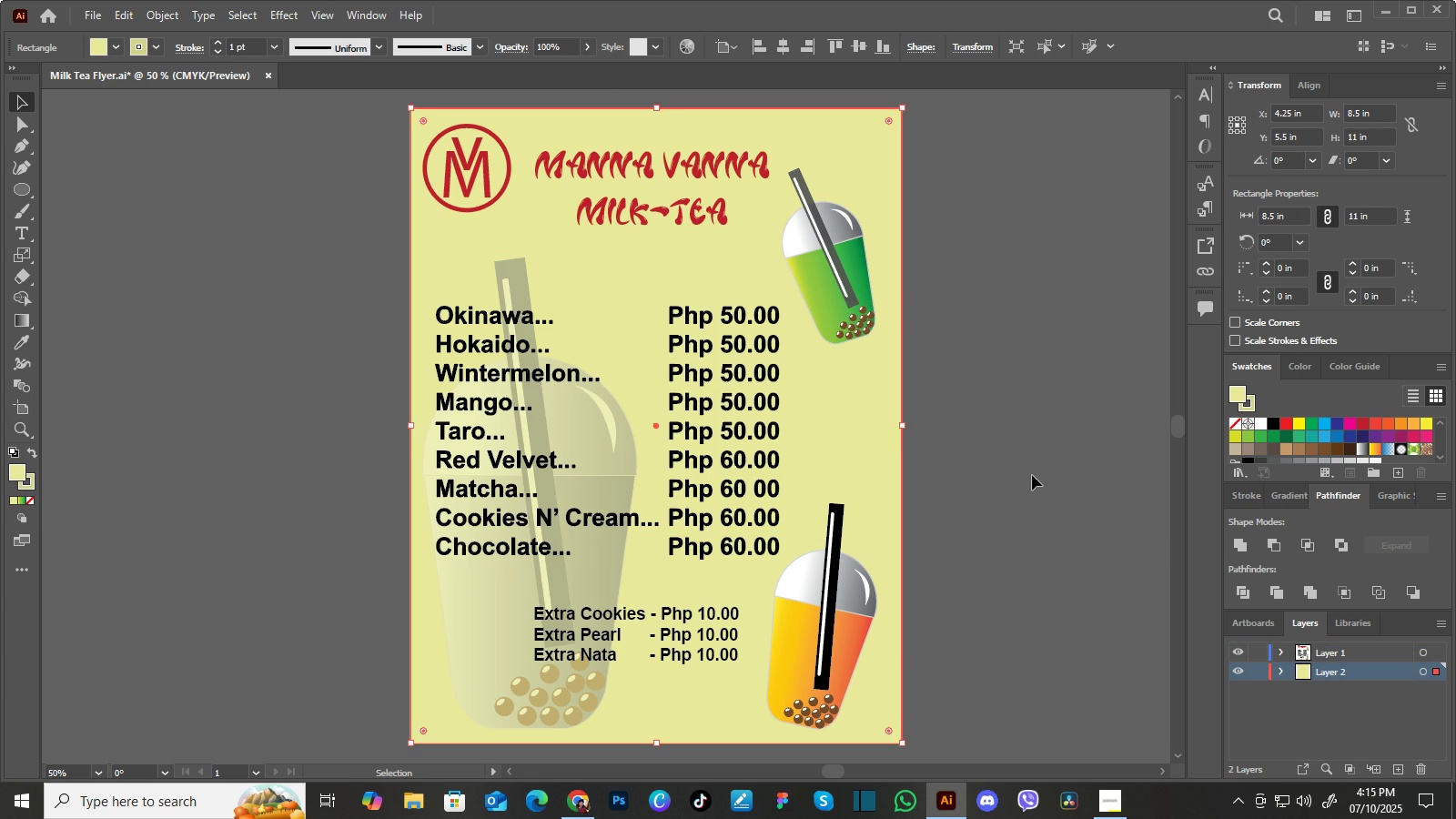 
left_click([1032, 475])
 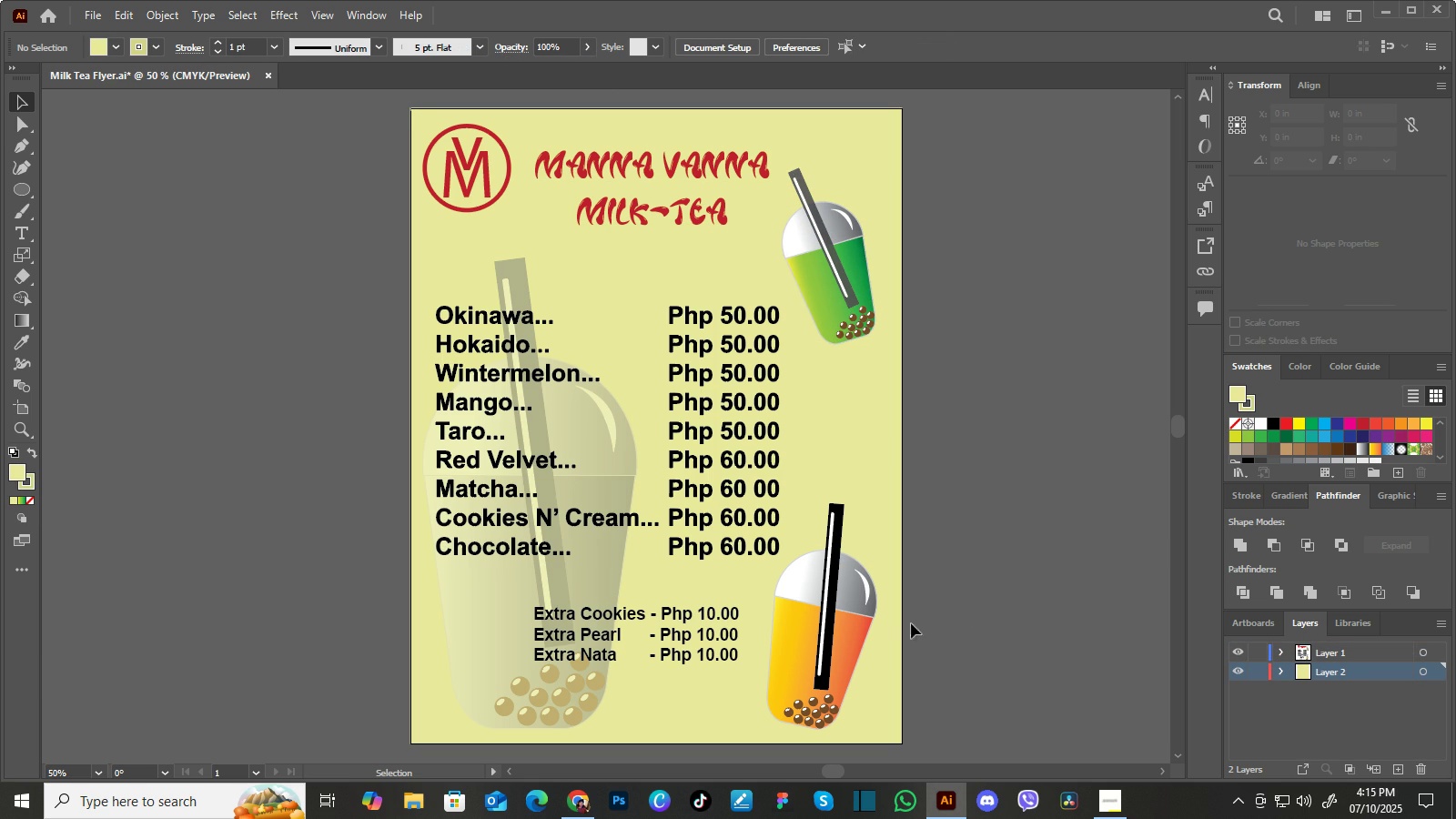 
left_click([850, 635])
 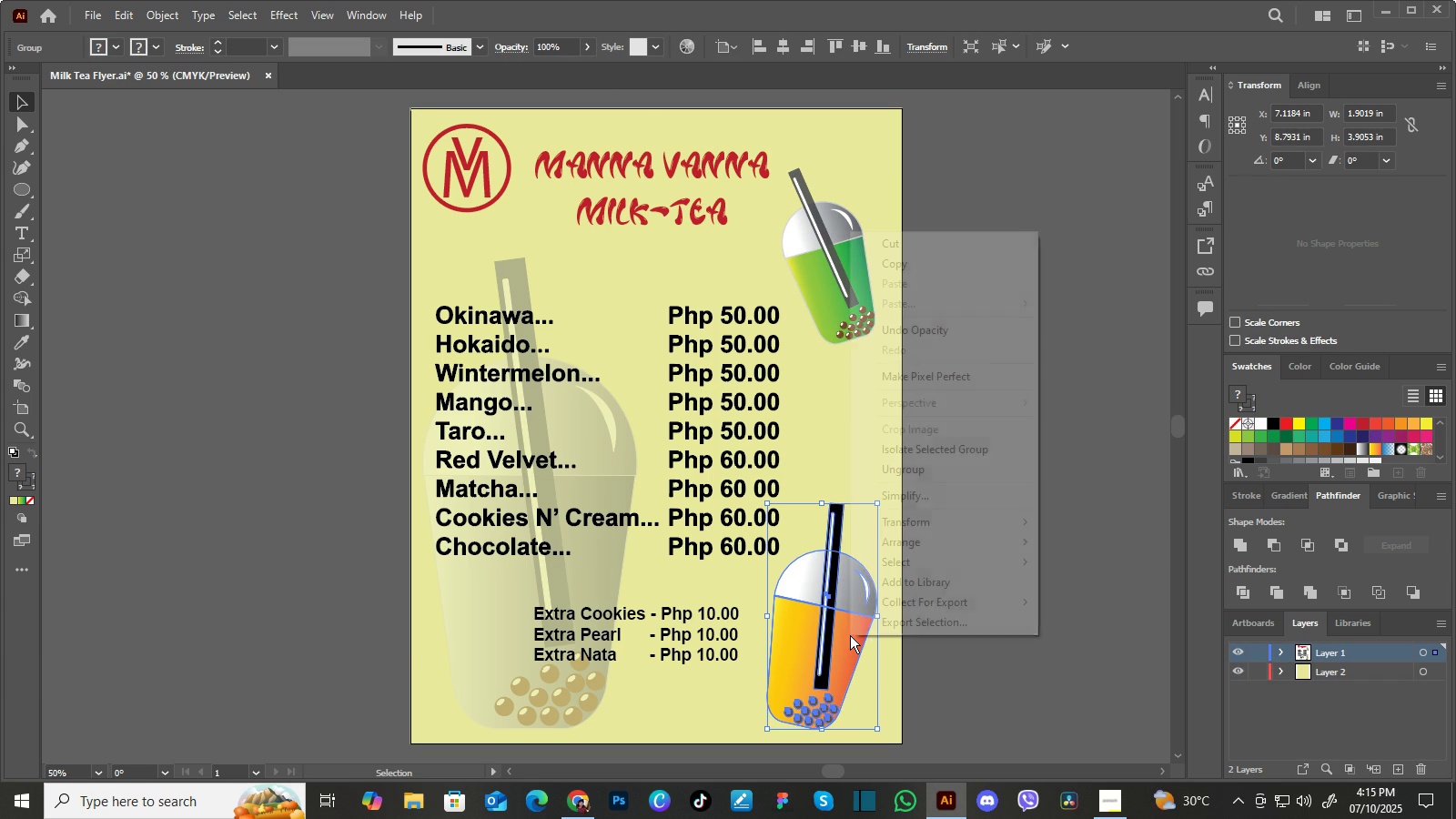 
right_click([850, 635])
 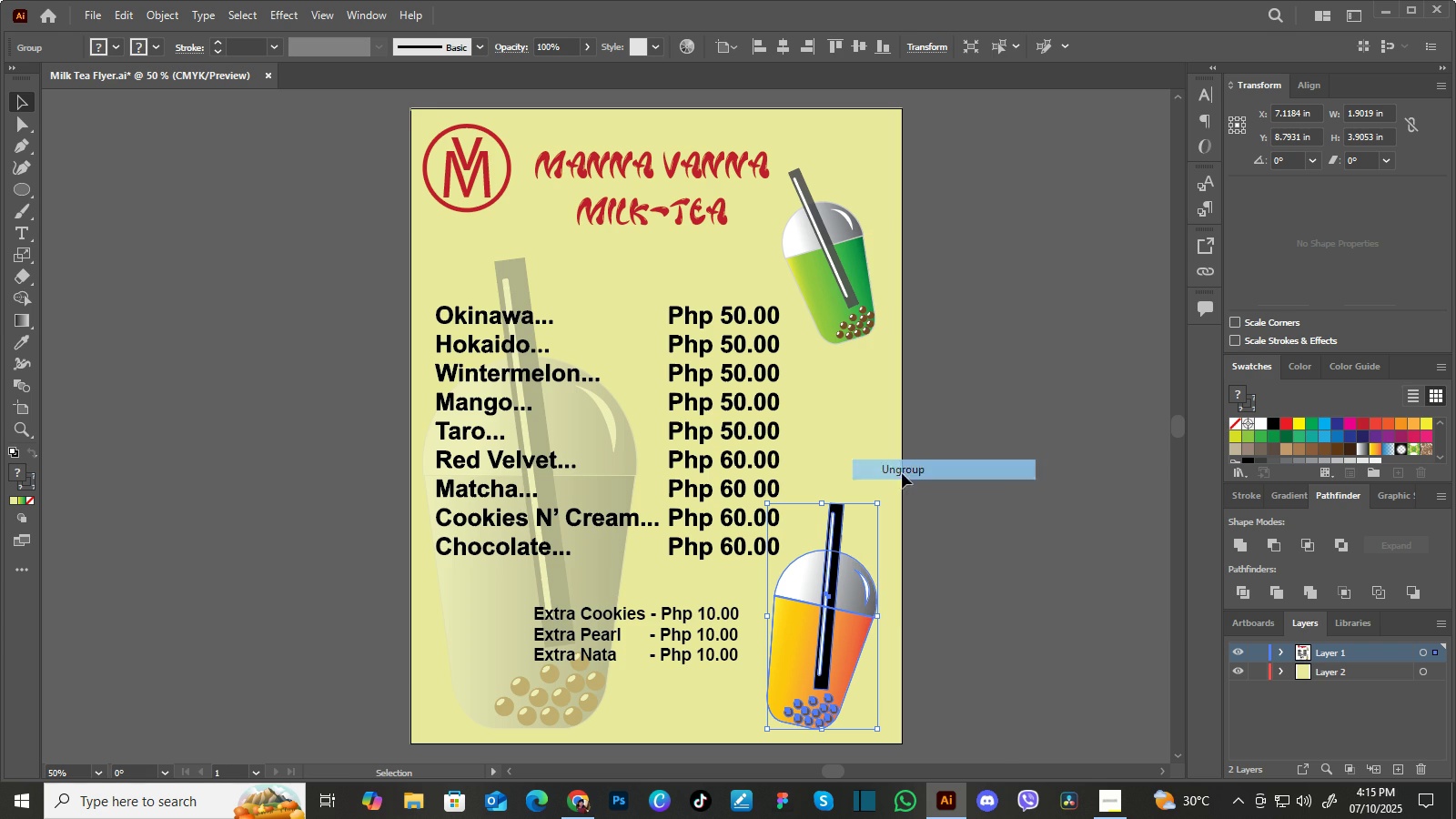 
left_click([902, 473])
 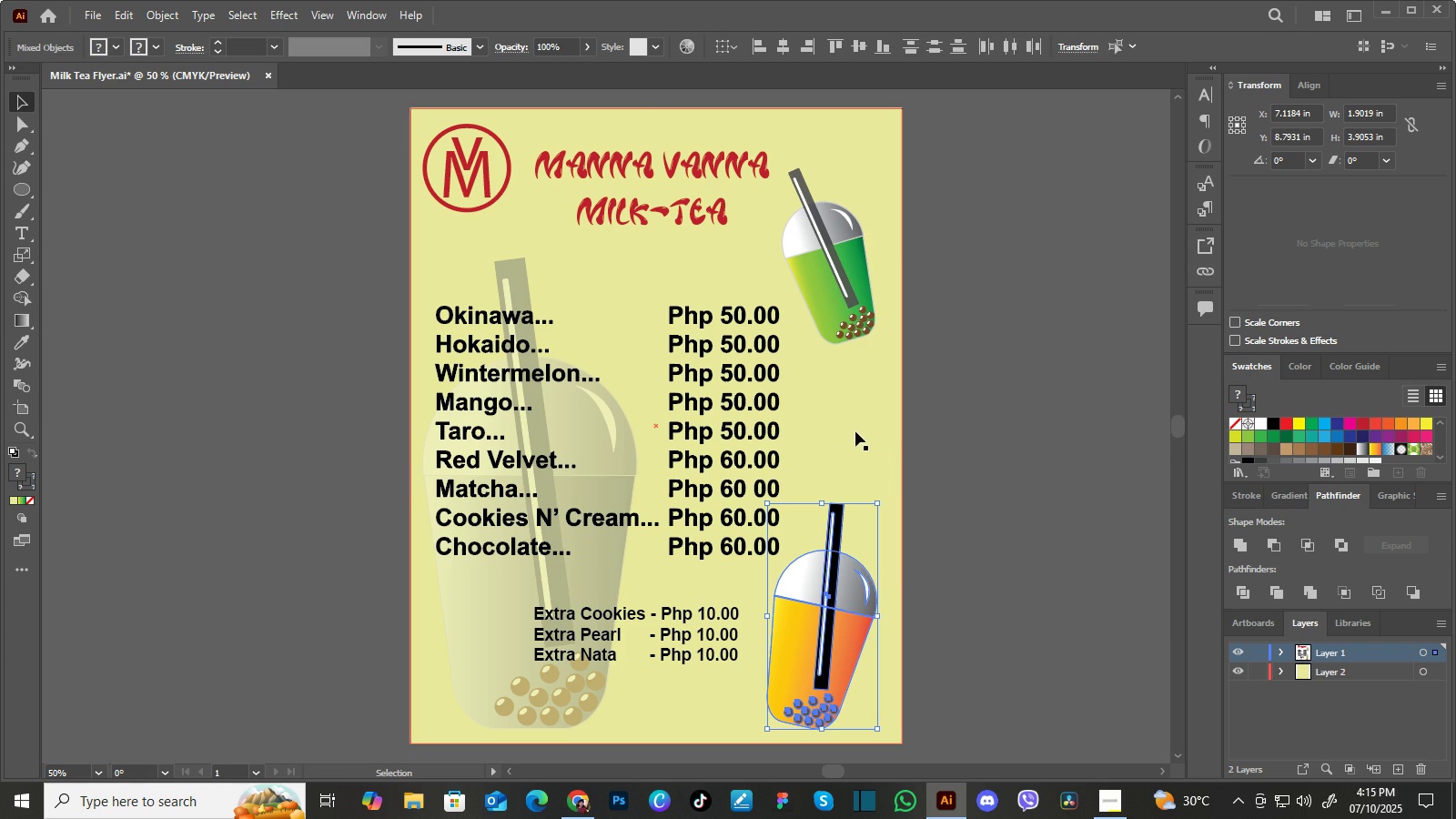 
left_click([855, 431])
 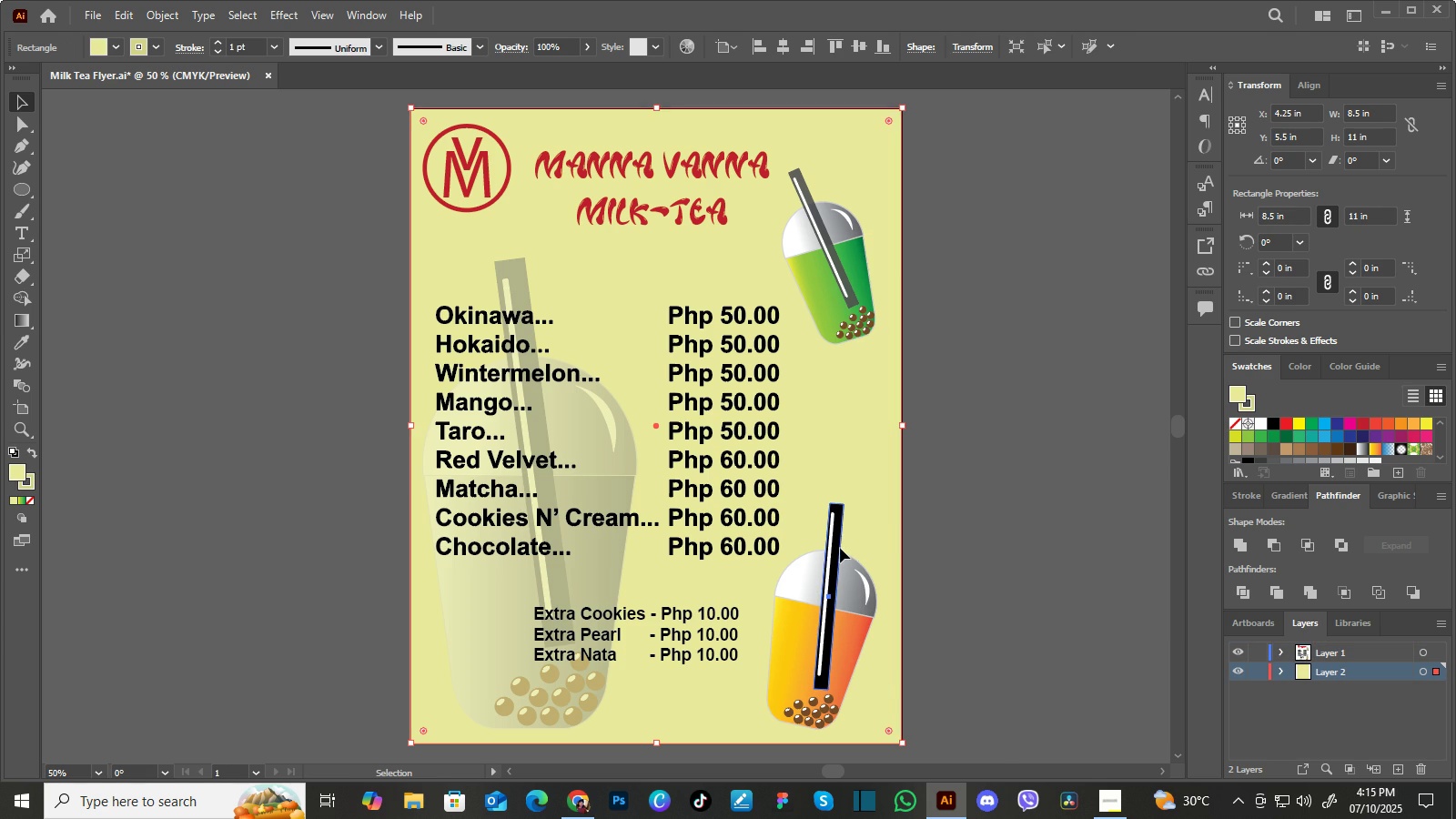 
left_click([840, 548])
 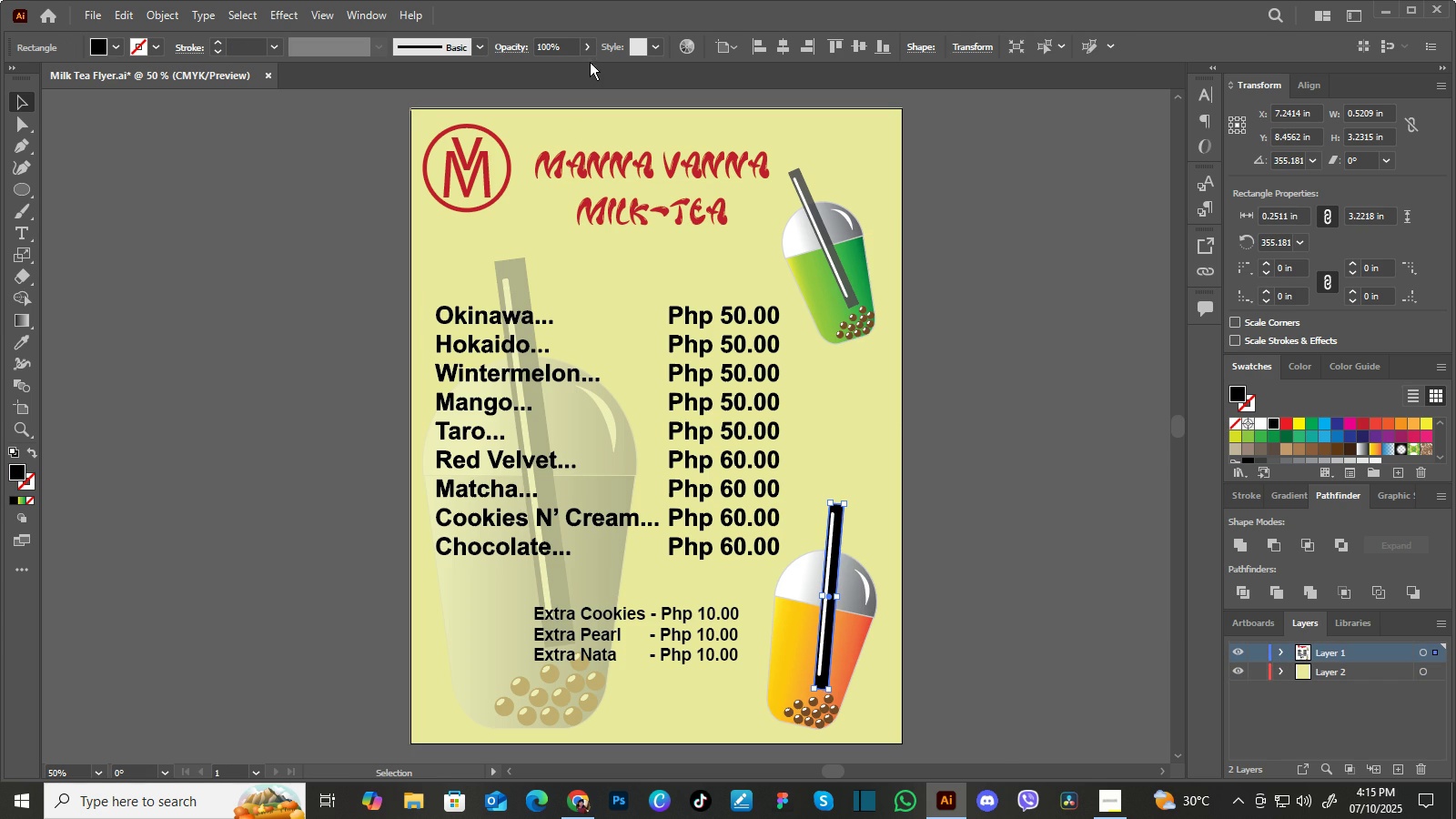 
left_click([588, 48])
 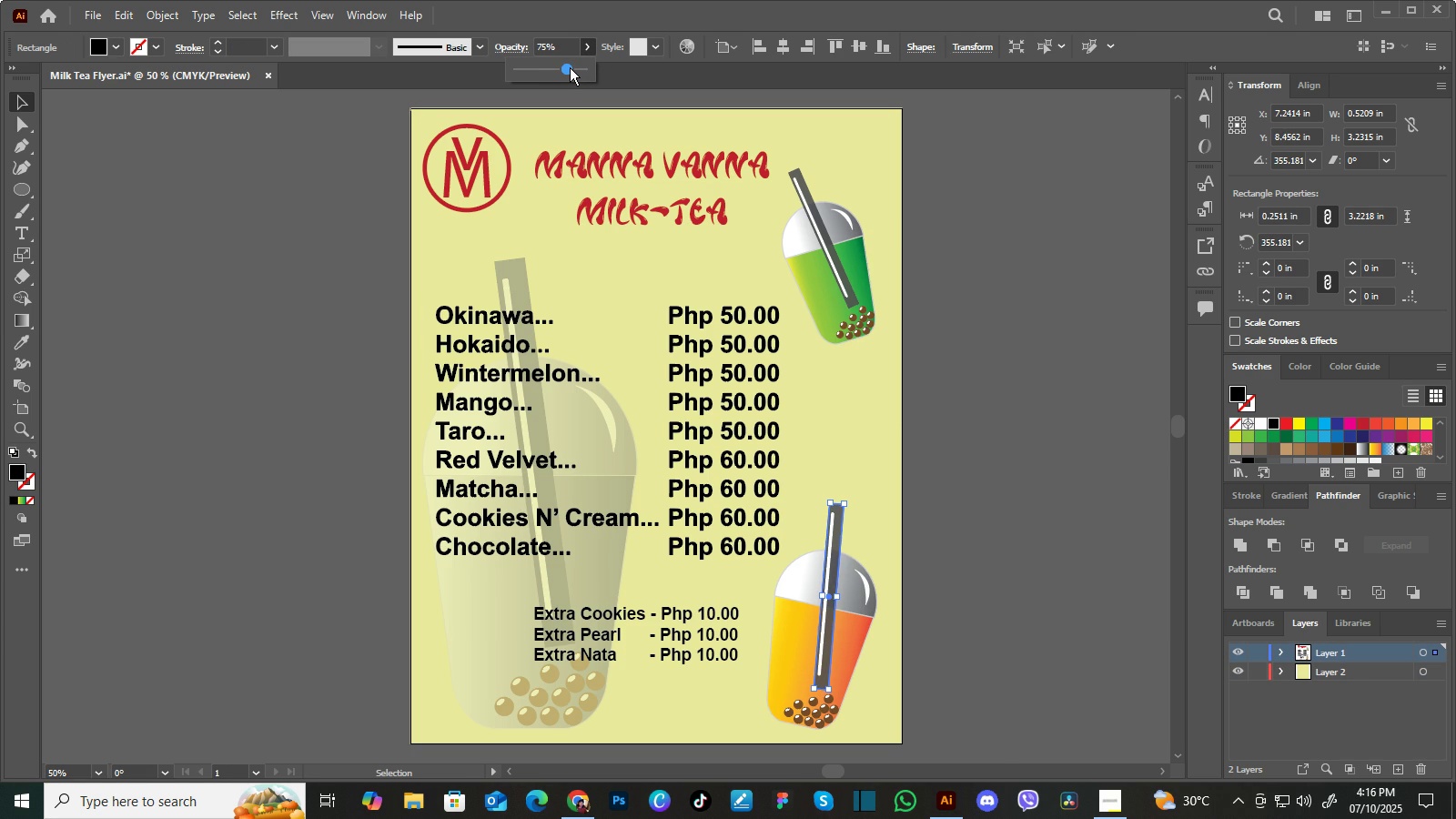 
wait(7.51)
 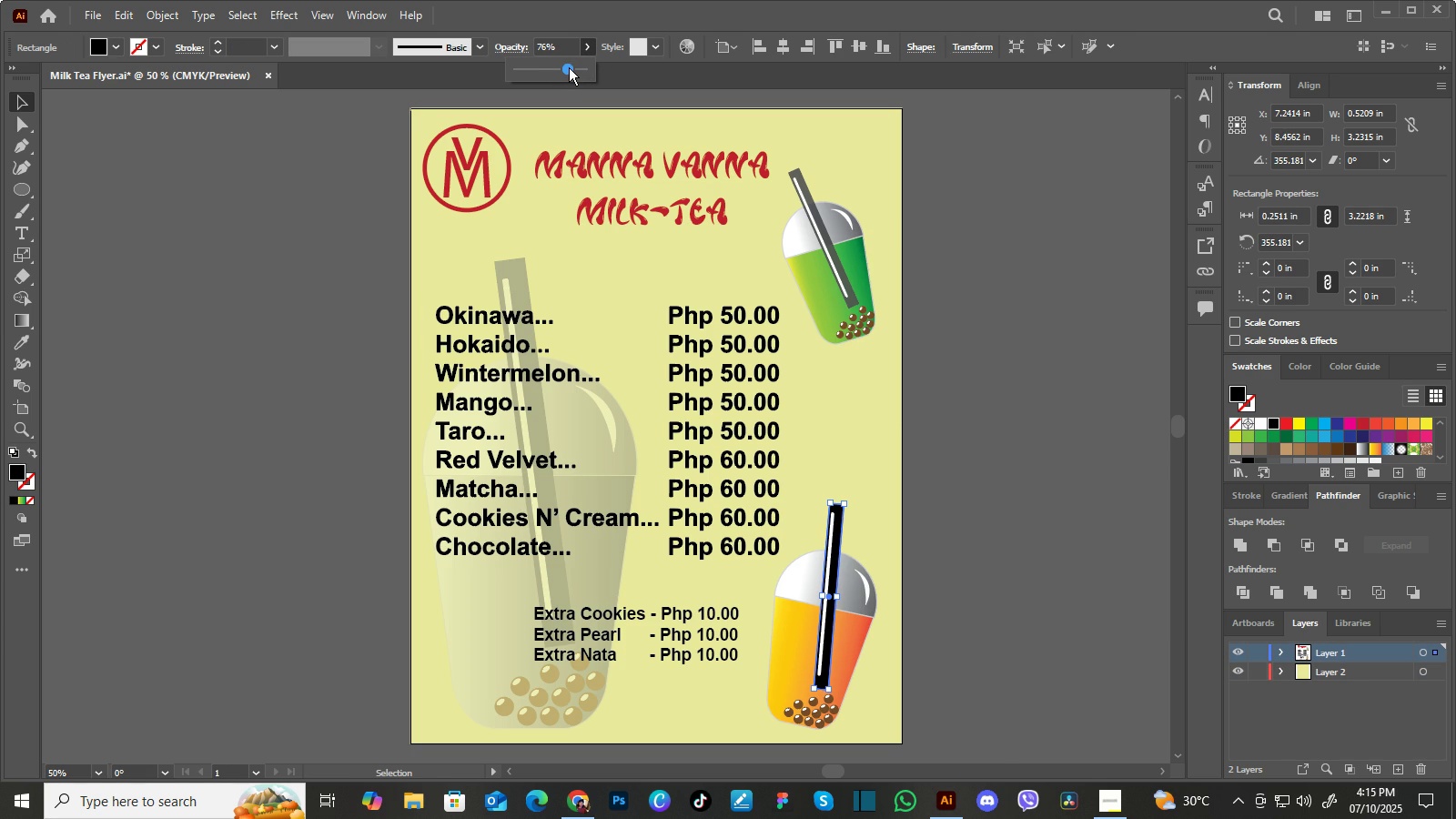 
left_click([1023, 305])
 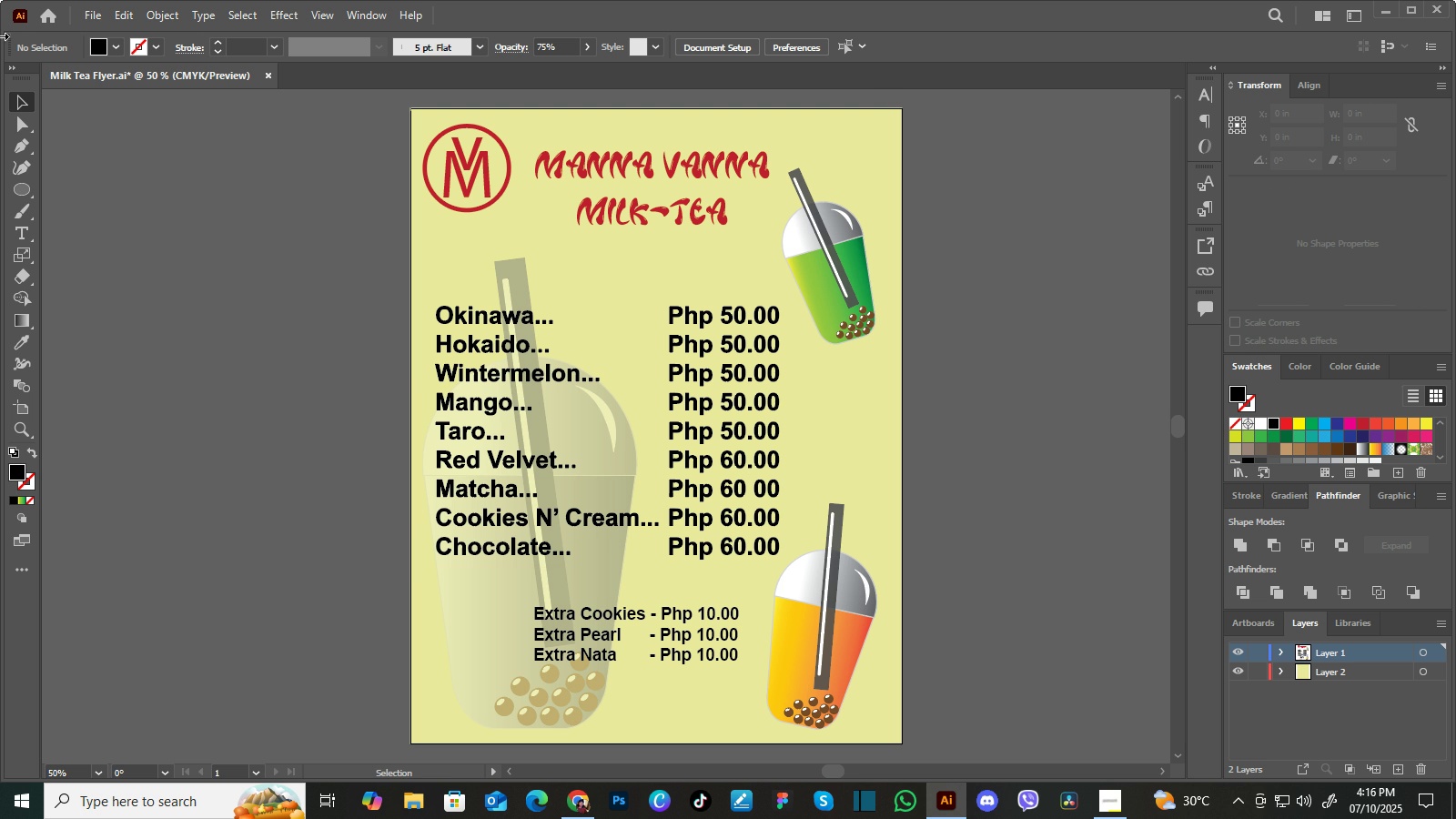 
wait(12.14)
 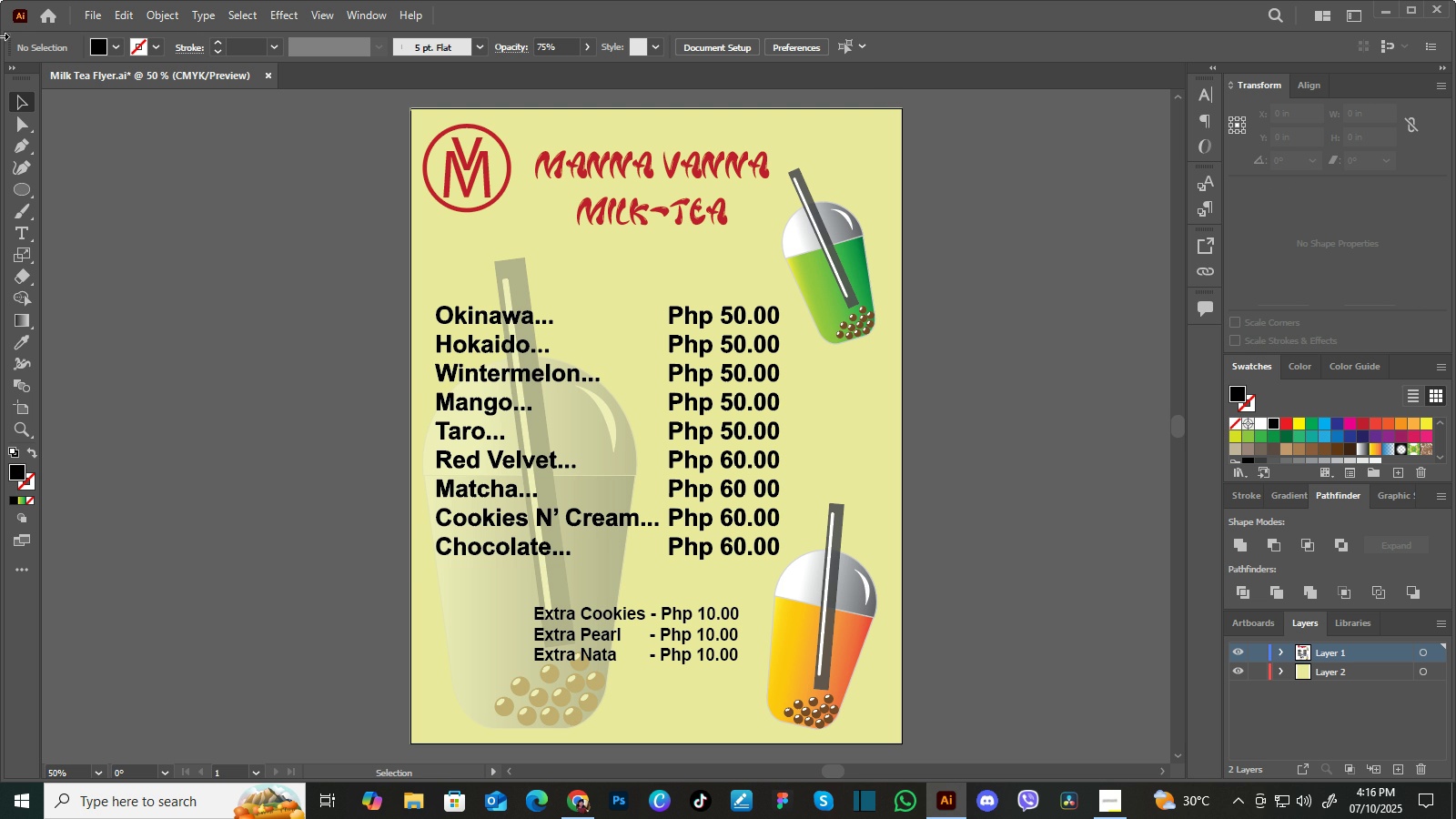 
left_click([1137, 706])
 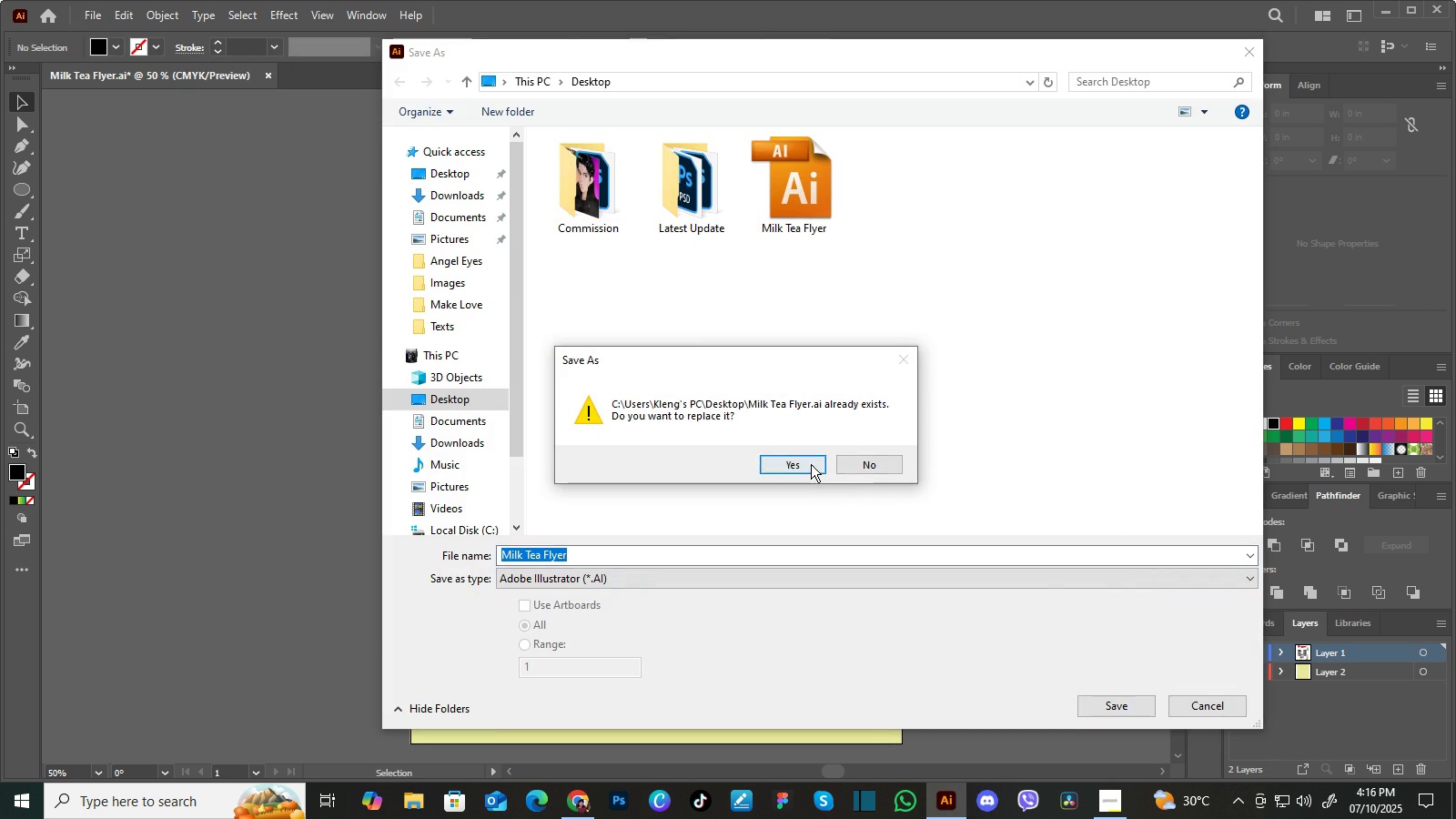 
left_click([811, 464])
 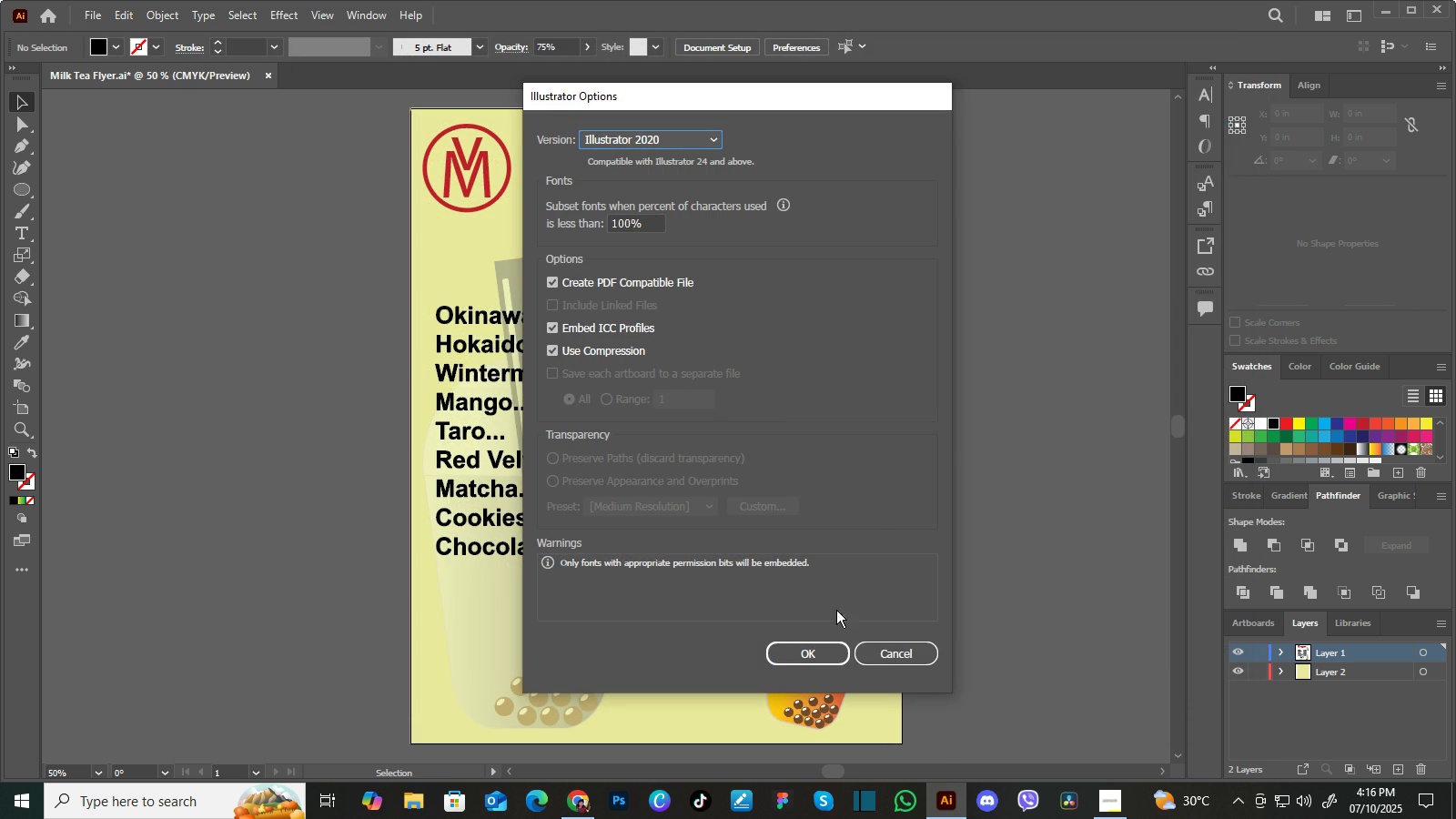 
left_click([826, 655])
 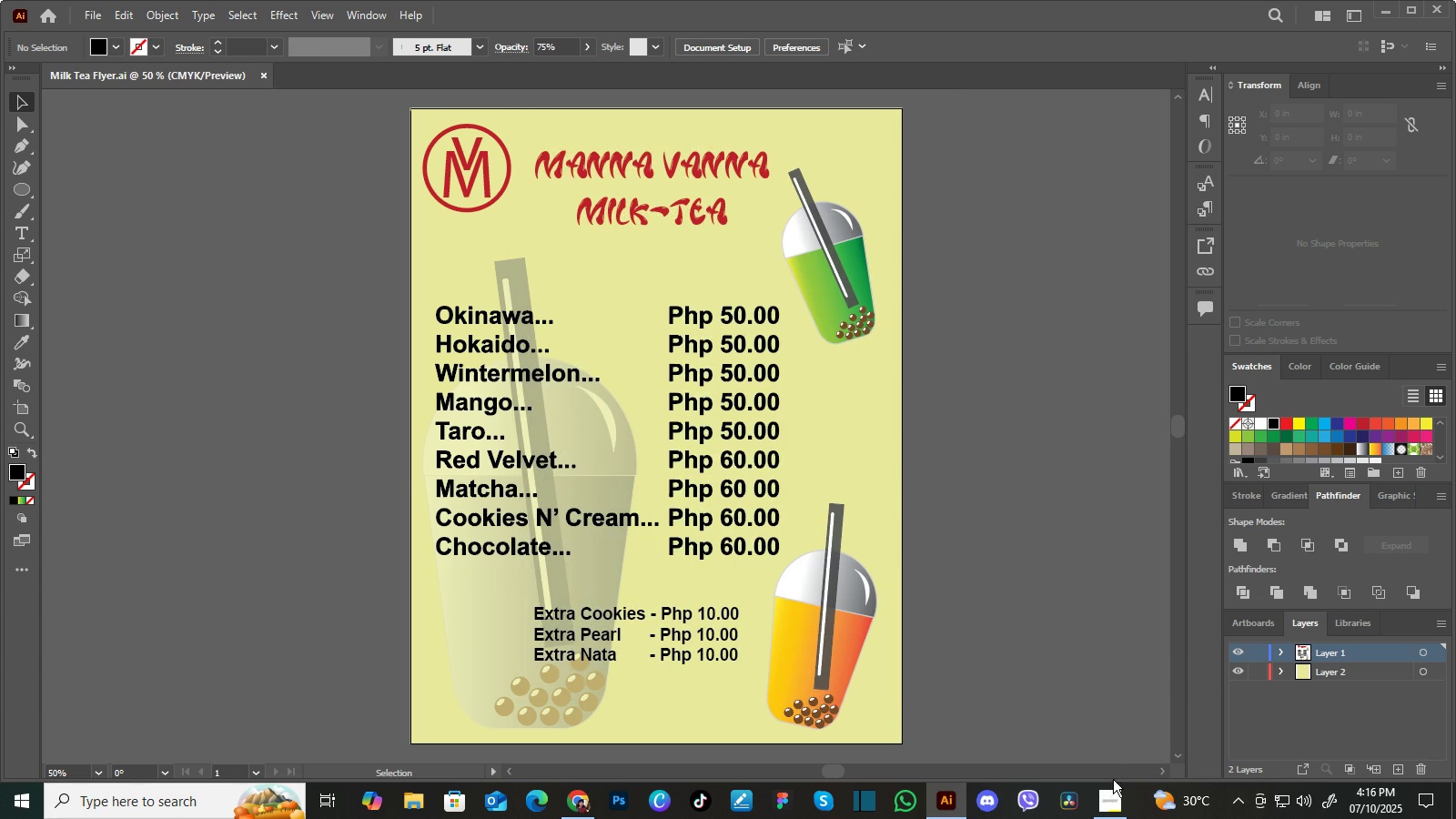 
left_click([1113, 805])